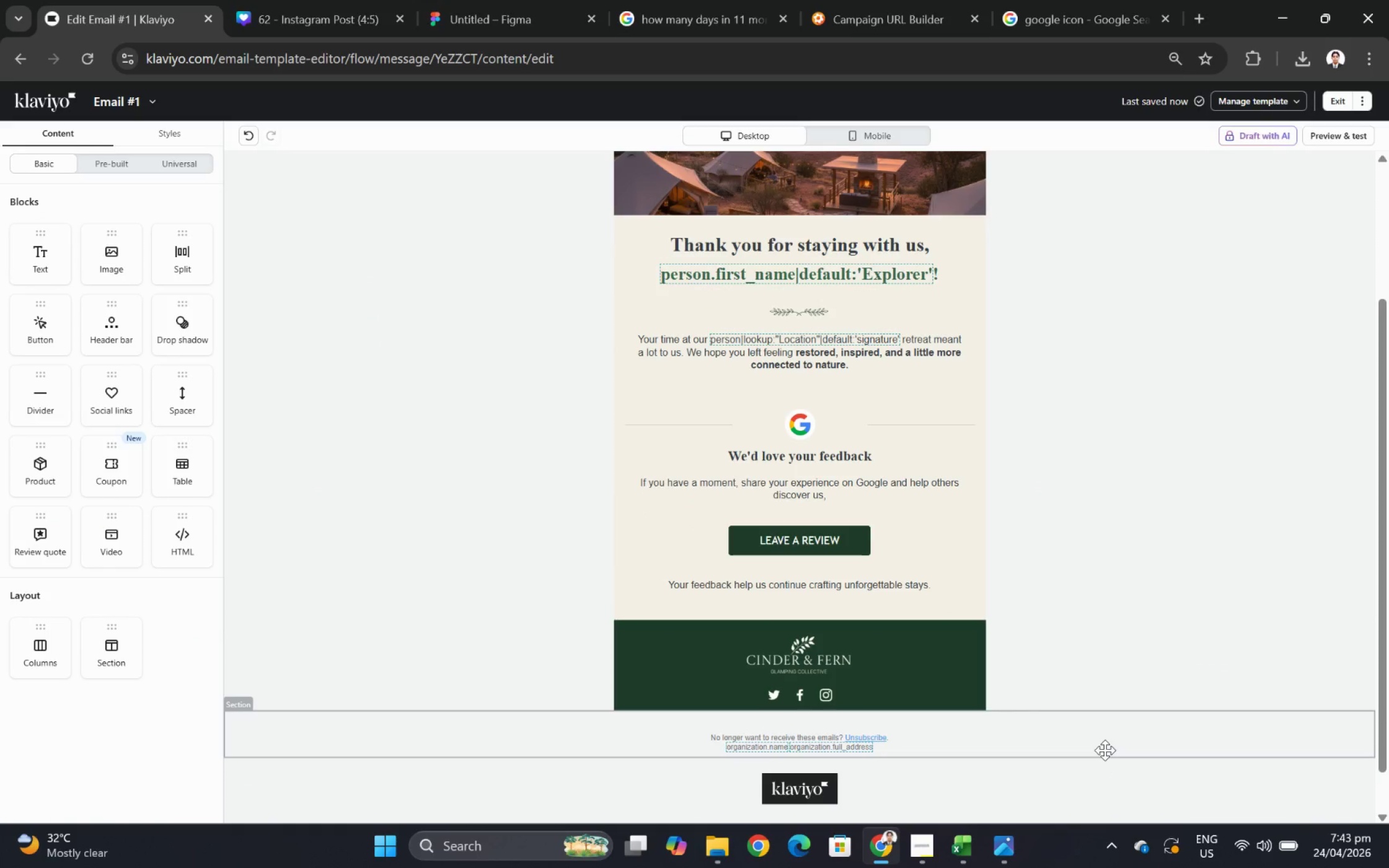 
left_click_drag(start_coordinate=[1036, 426], to_coordinate=[1026, 445])
 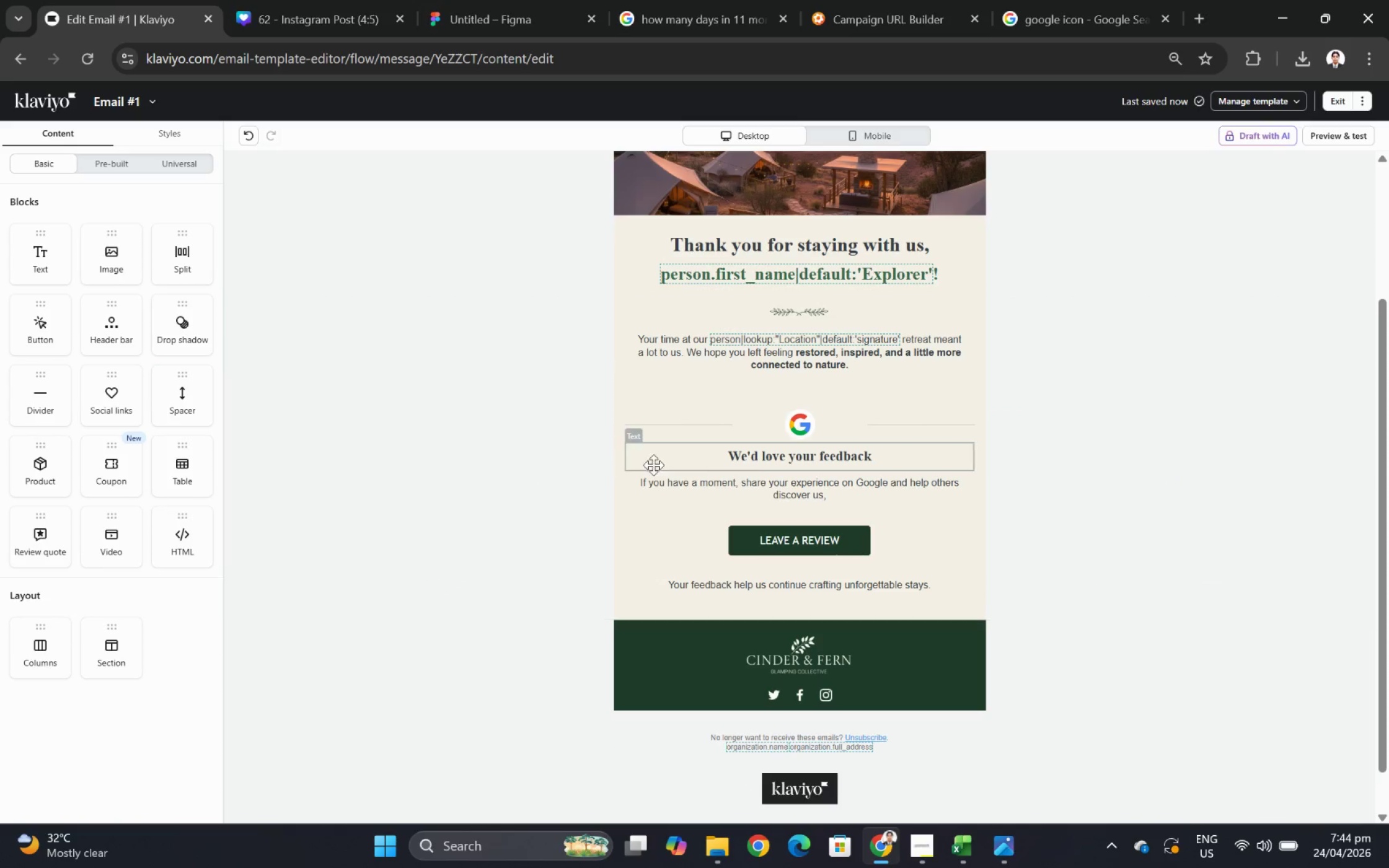 
left_click_drag(start_coordinate=[832, 458], to_coordinate=[834, 403])
 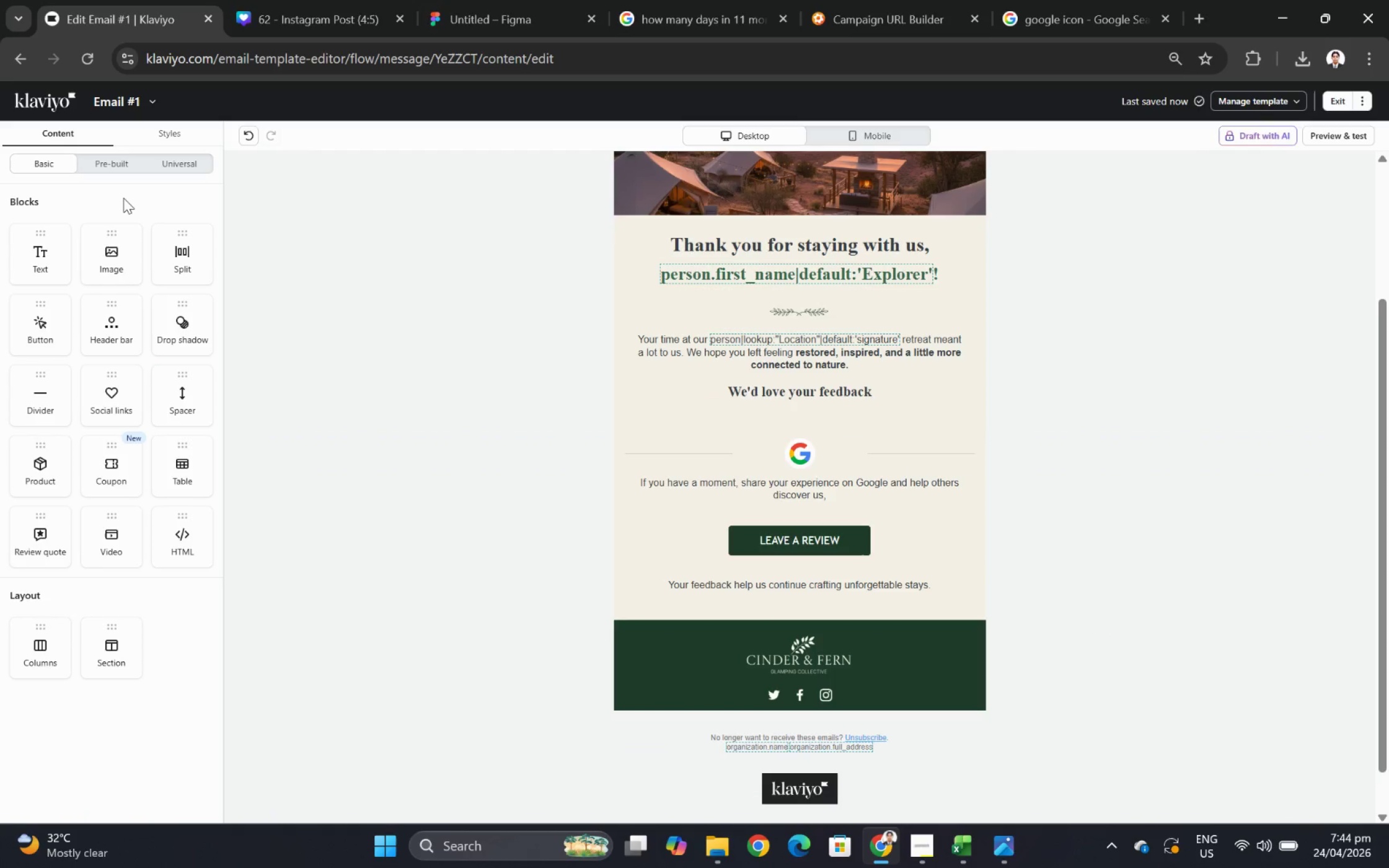 
wait(5.95)
 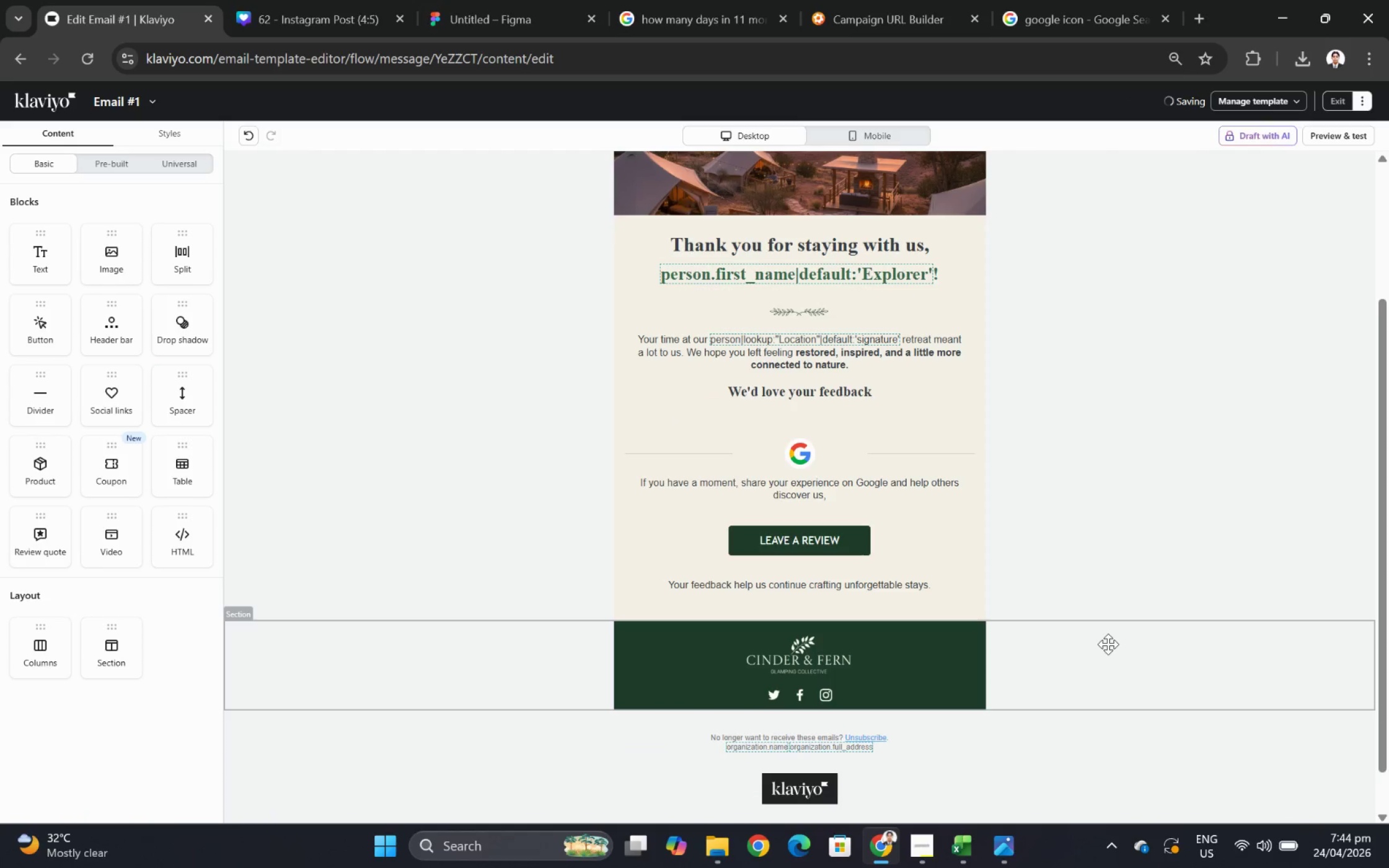 
left_click([245, 129])
 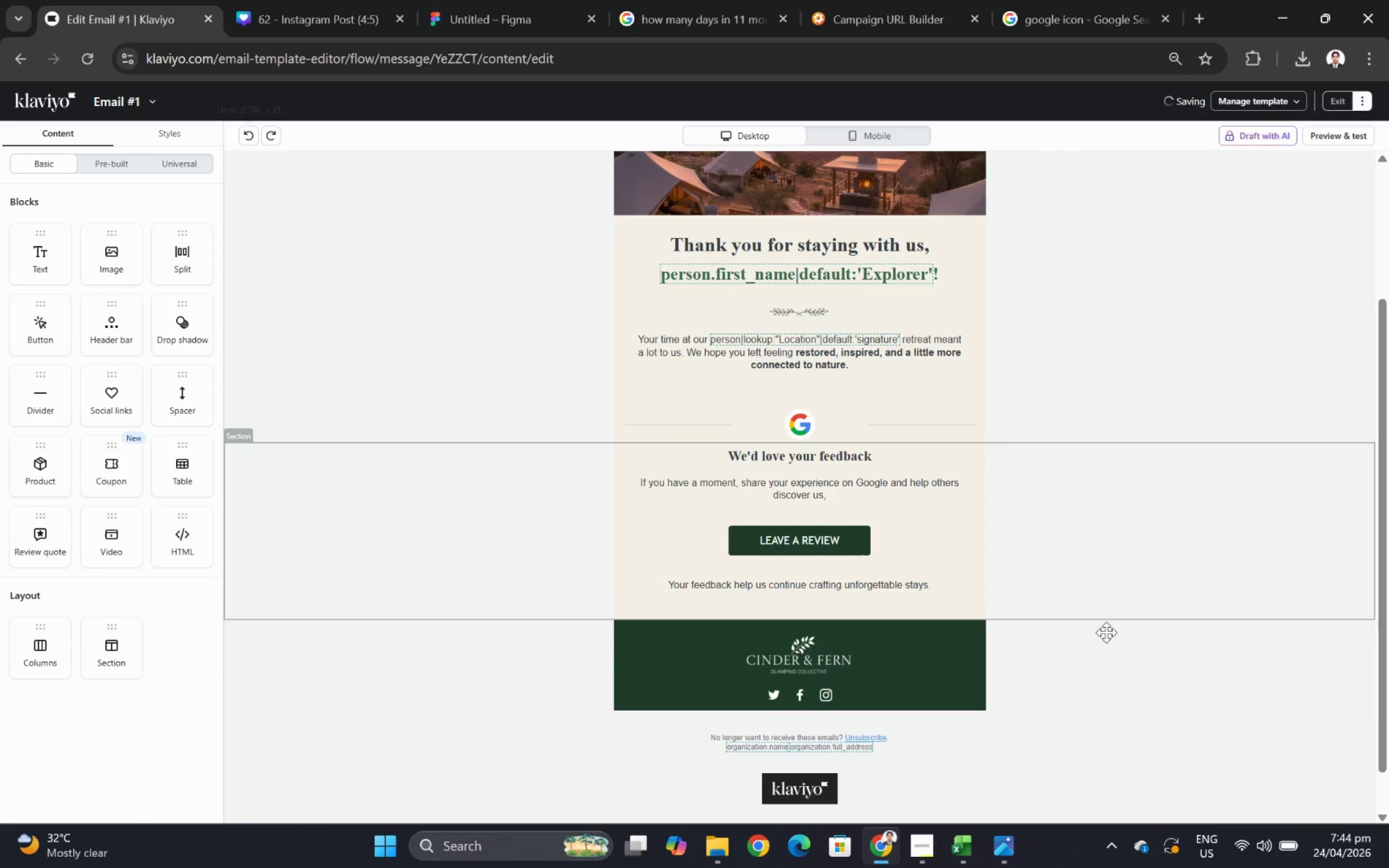 
left_click([1154, 732])
 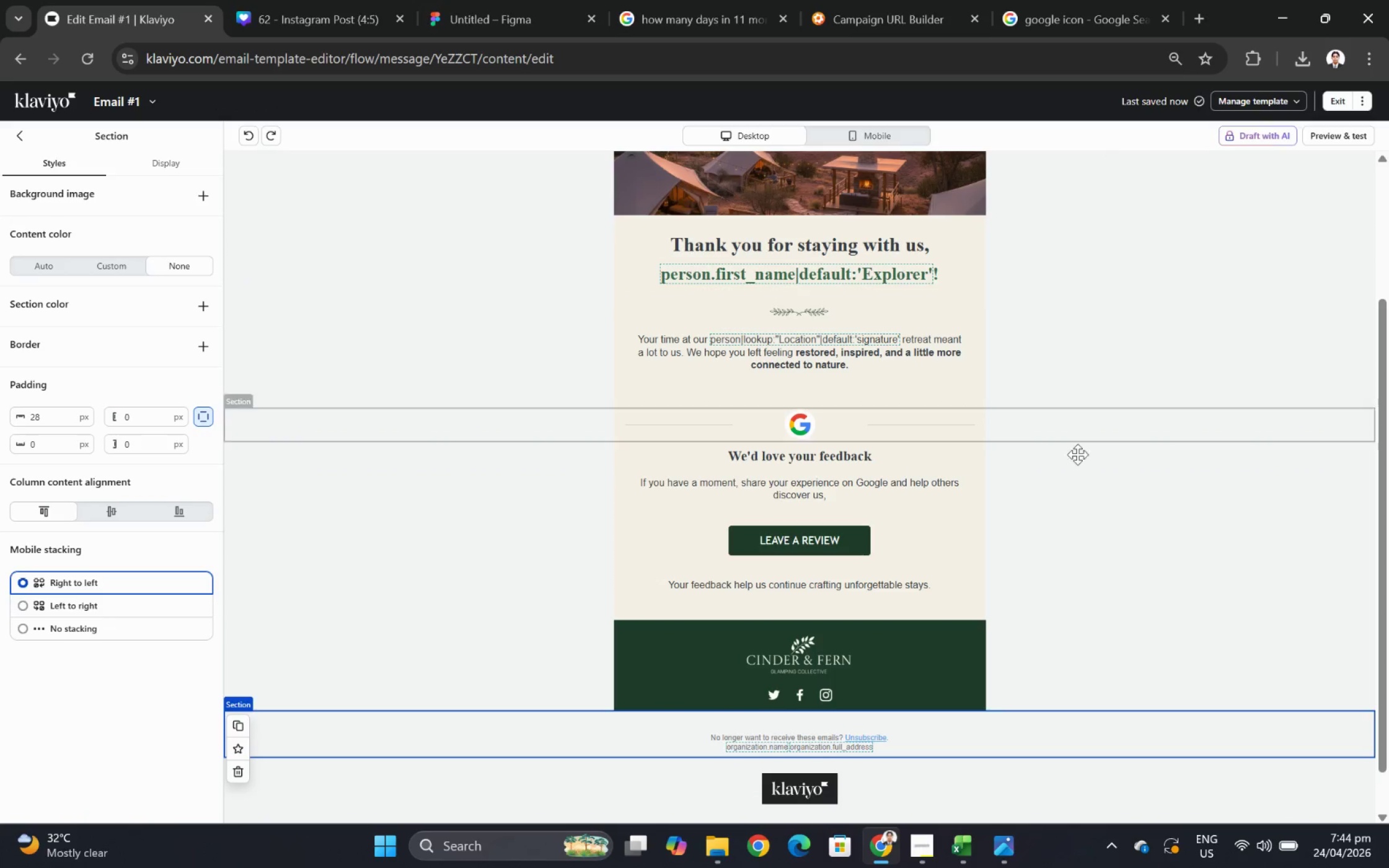 
scroll: coordinate [1189, 418], scroll_direction: up, amount: 2.0
 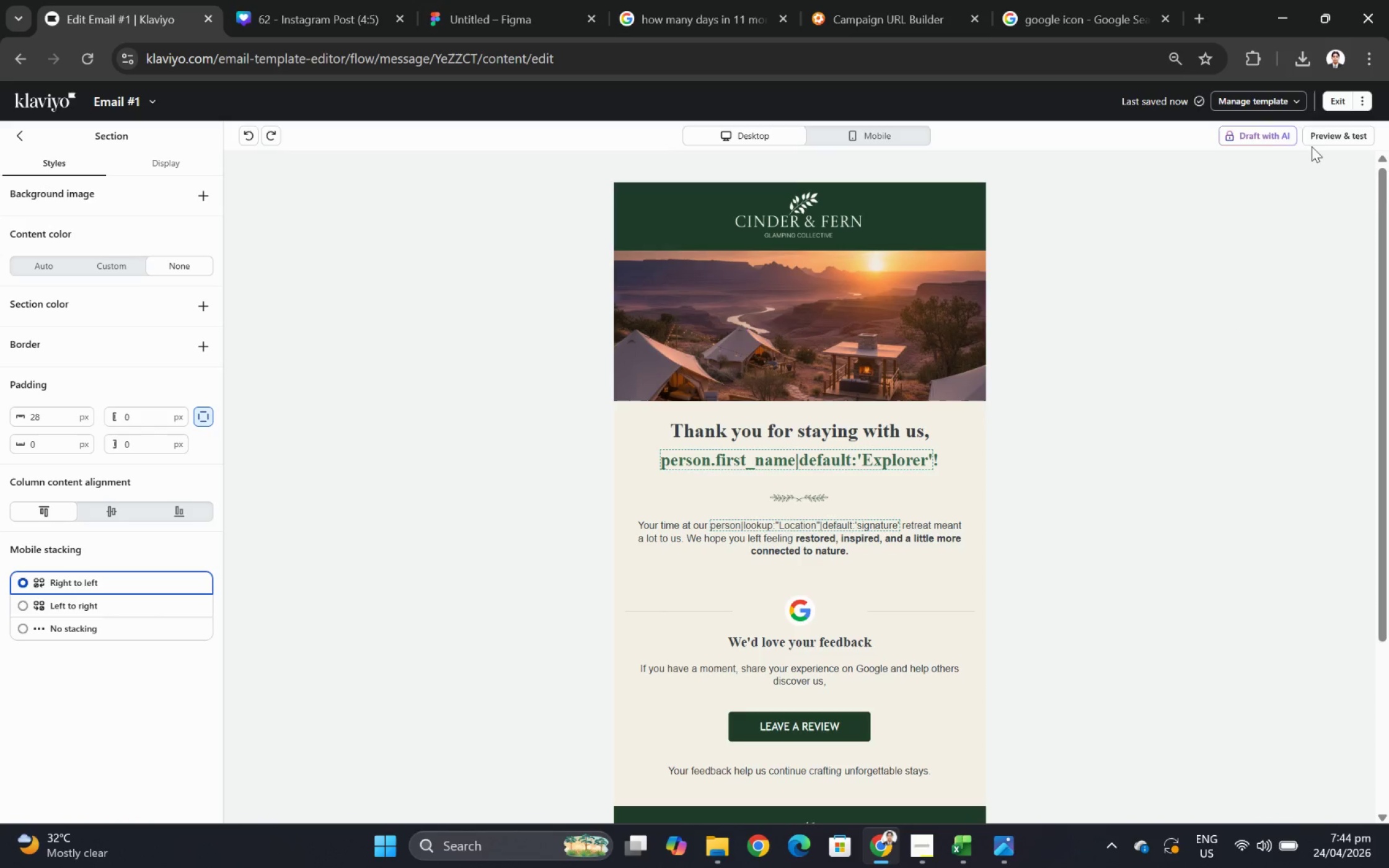 
left_click([1332, 106])